 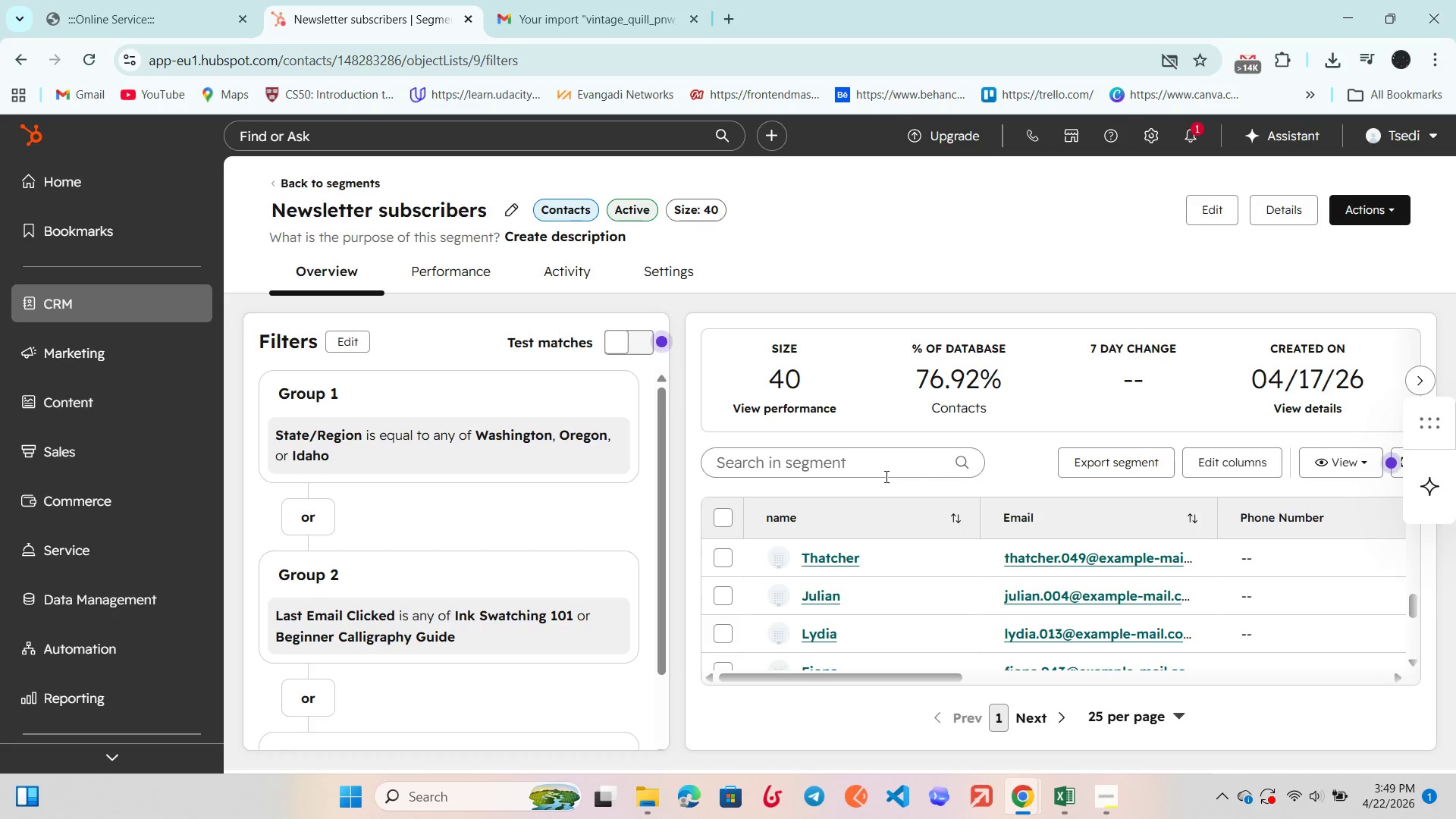 
scroll: coordinate [957, 634], scroll_direction: up, amount: 8.0
 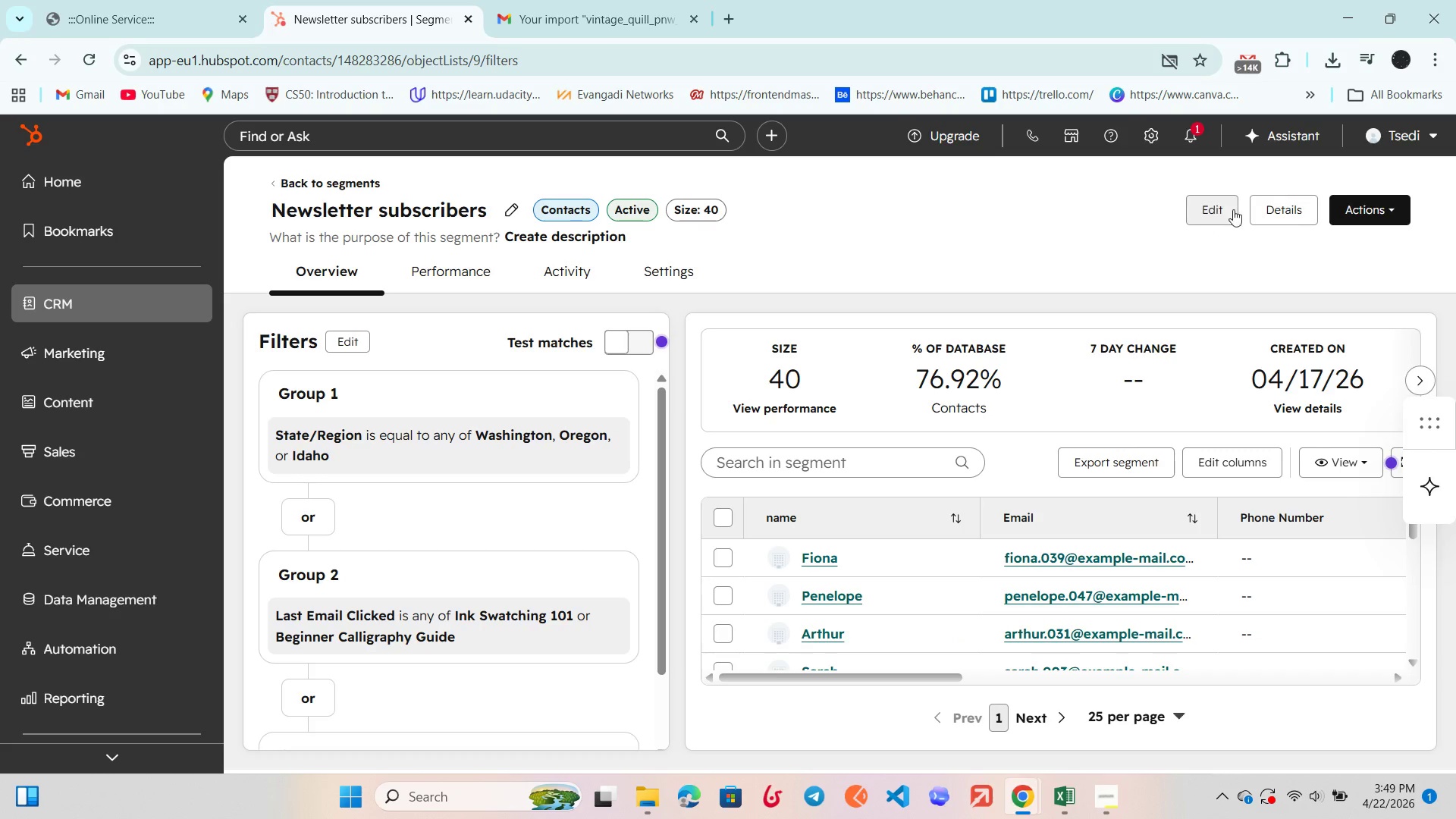 
left_click([1278, 208])
 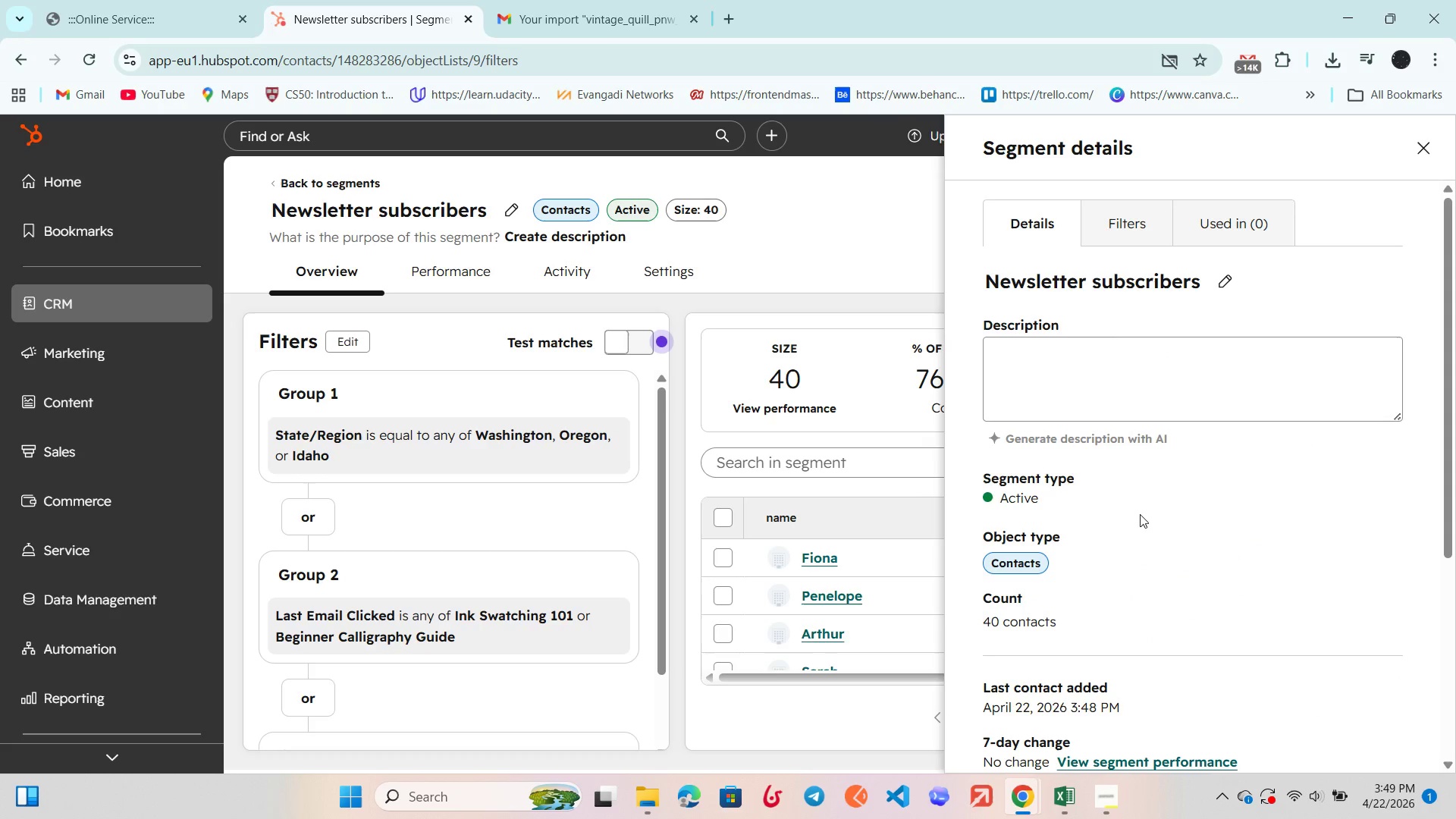 
scroll: coordinate [1140, 514], scroll_direction: down, amount: 1.0
 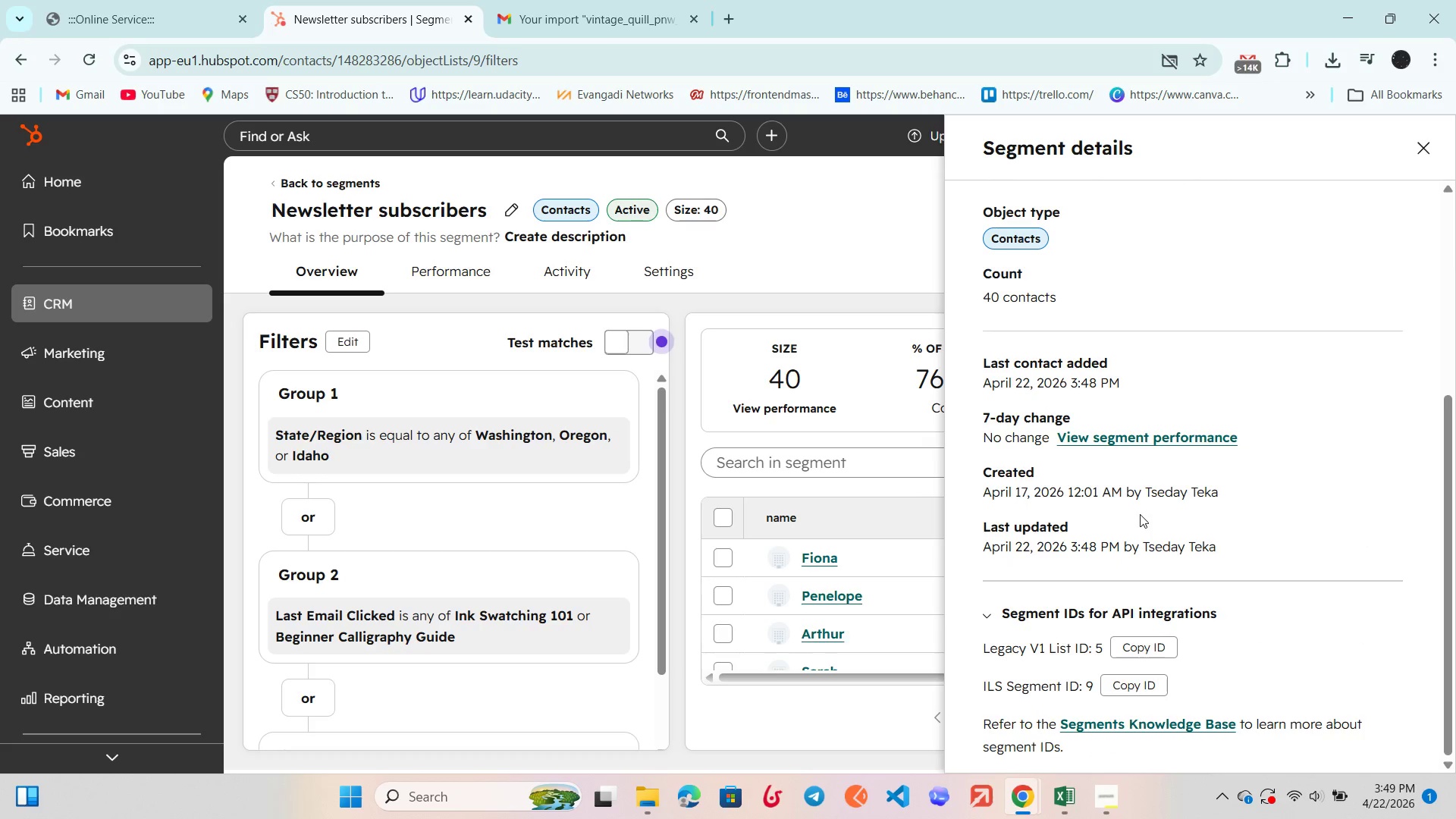 
scroll: coordinate [1140, 514], scroll_direction: up, amount: 6.0
 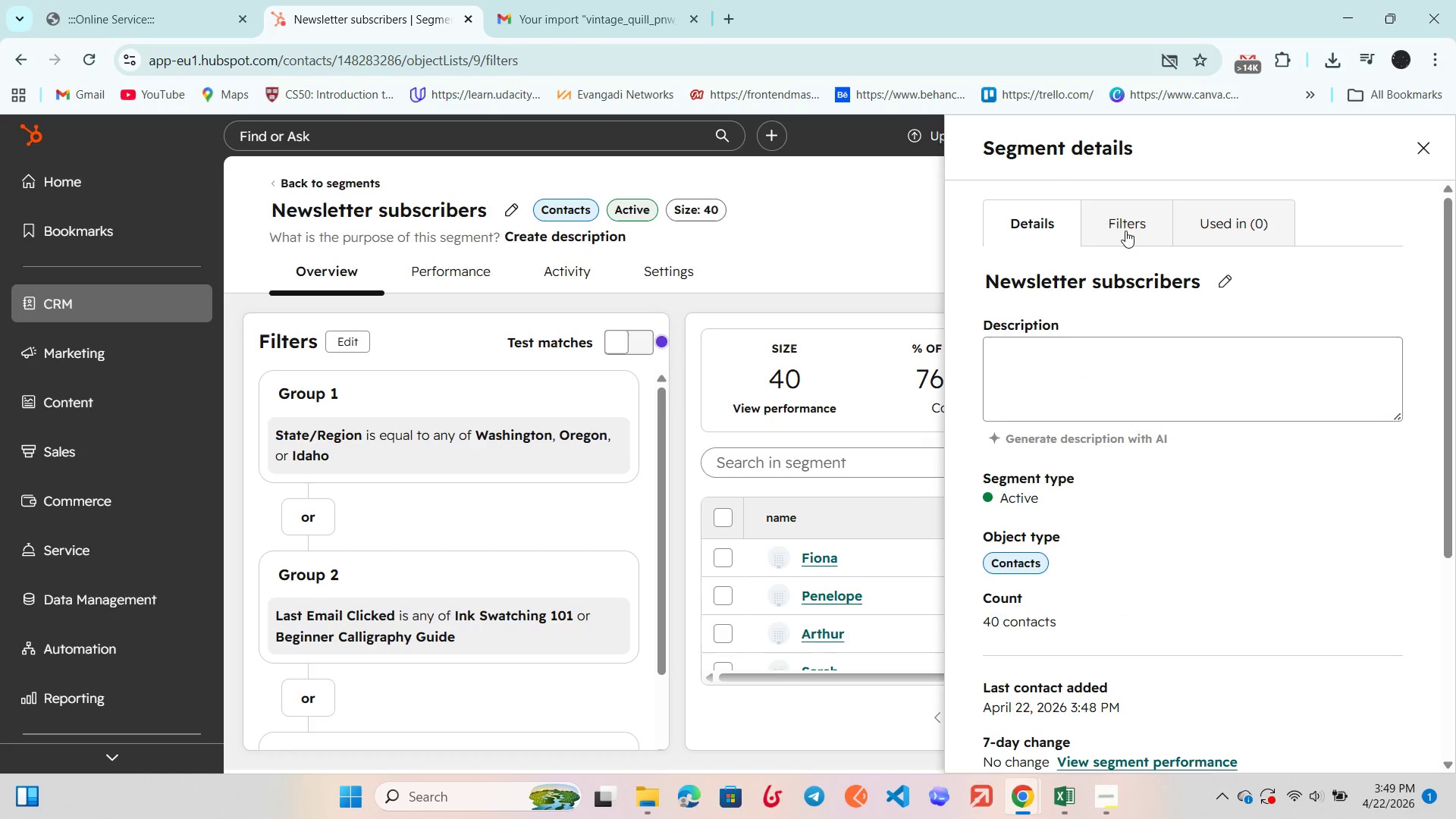 
left_click([1125, 225])
 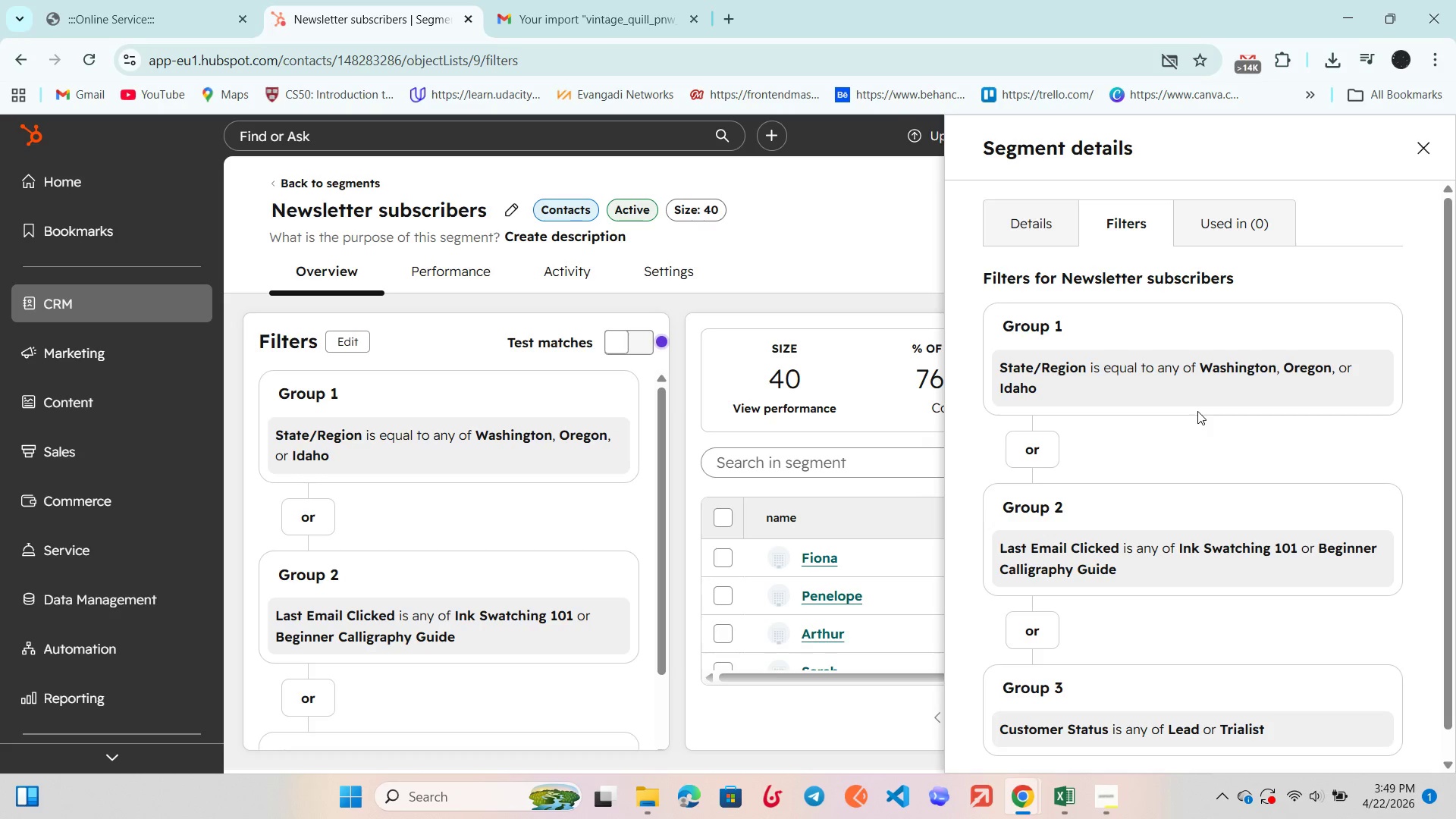 
wait(10.67)
 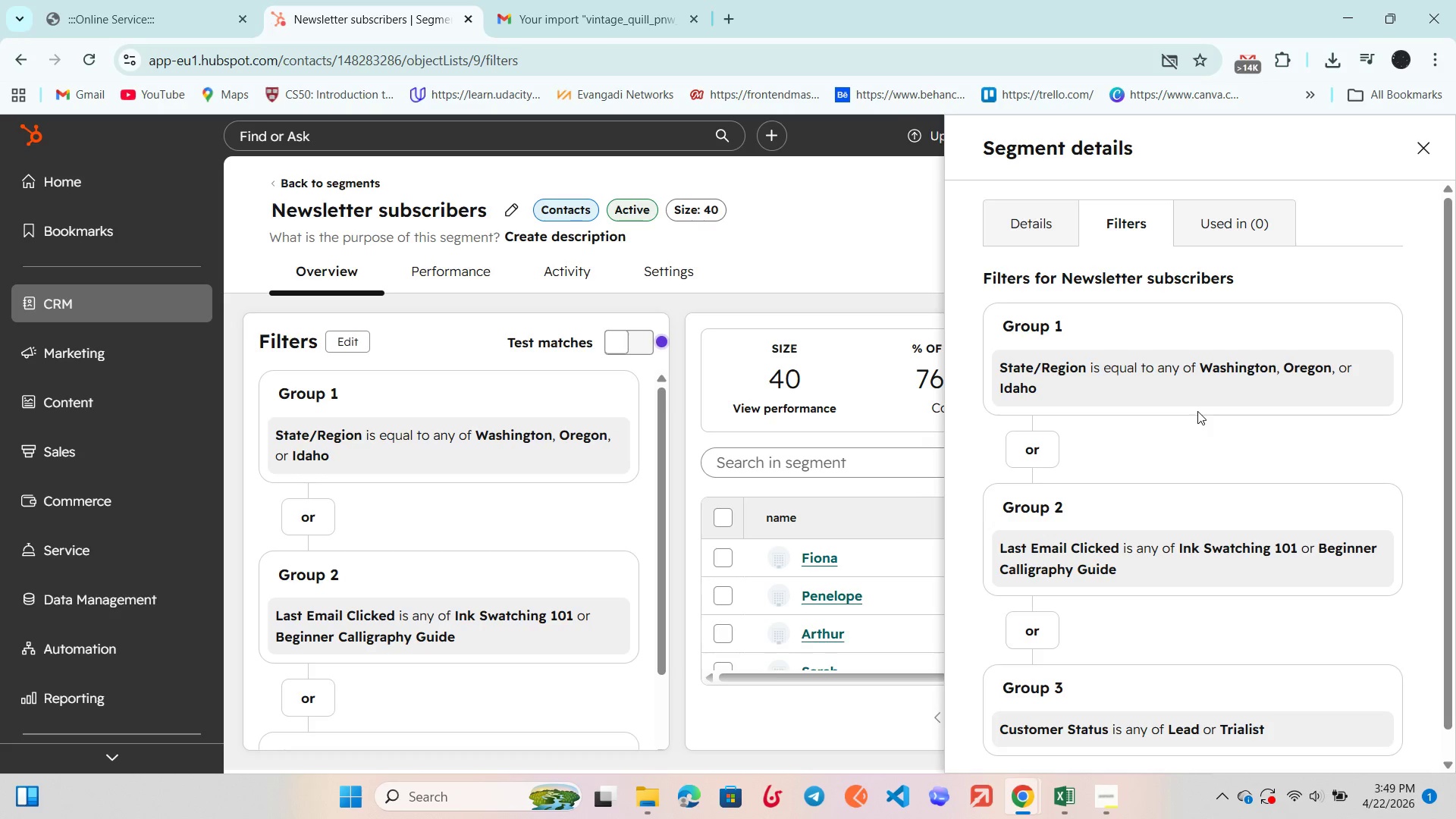 
scroll: coordinate [1197, 411], scroll_direction: down, amount: 5.0
 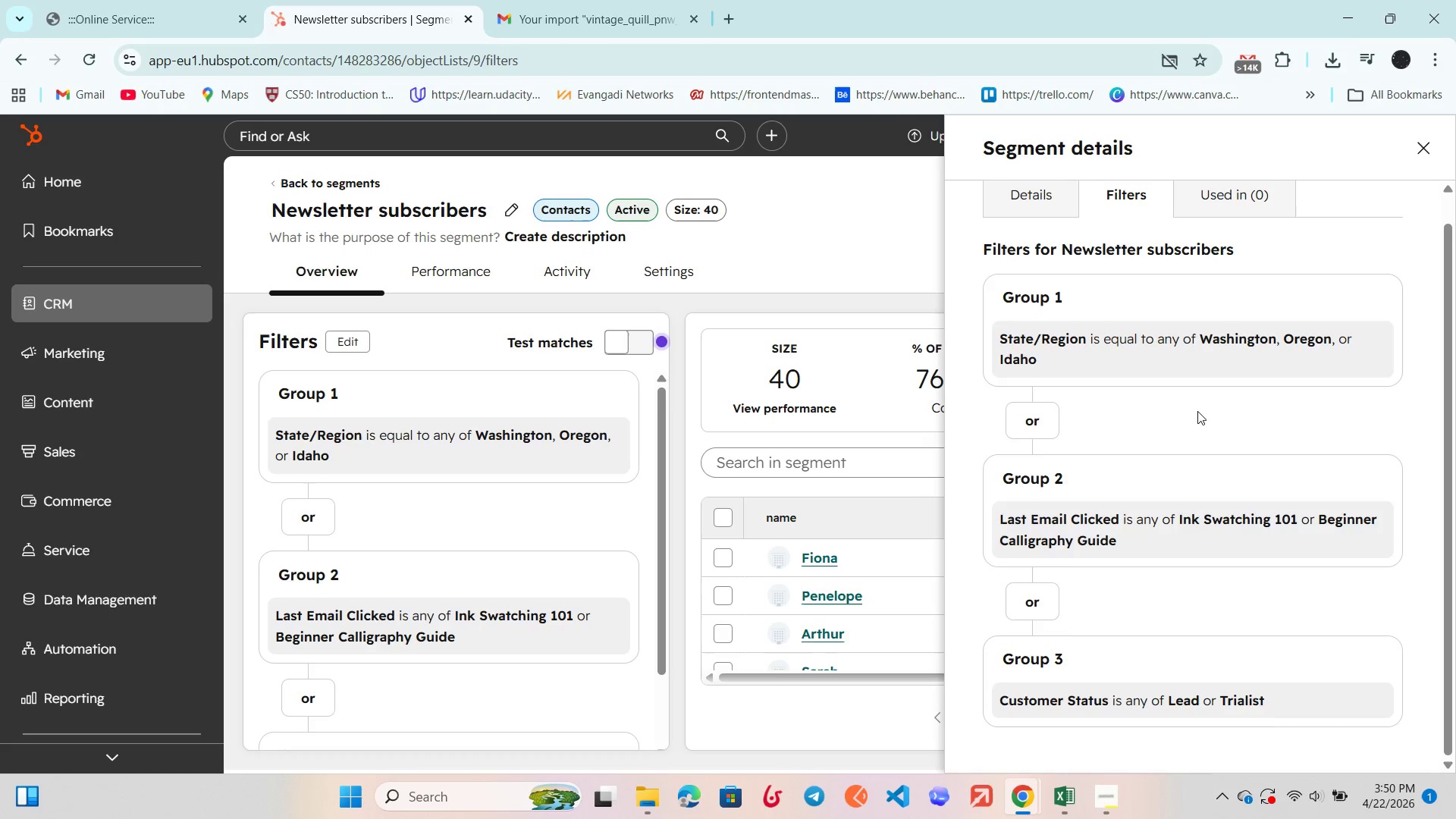 
scroll: coordinate [1197, 411], scroll_direction: up, amount: 3.0
 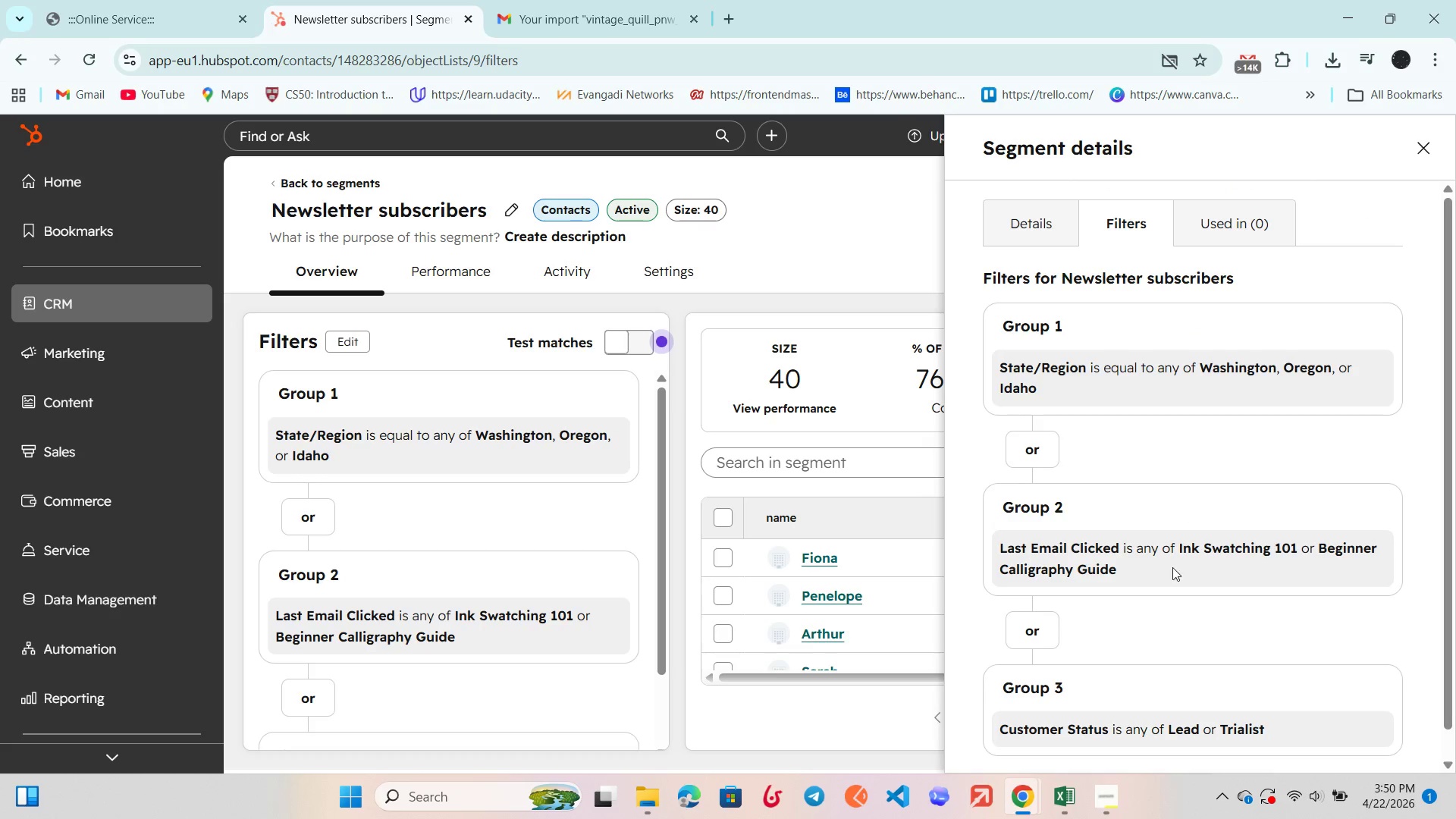 
left_click([1114, 812])